 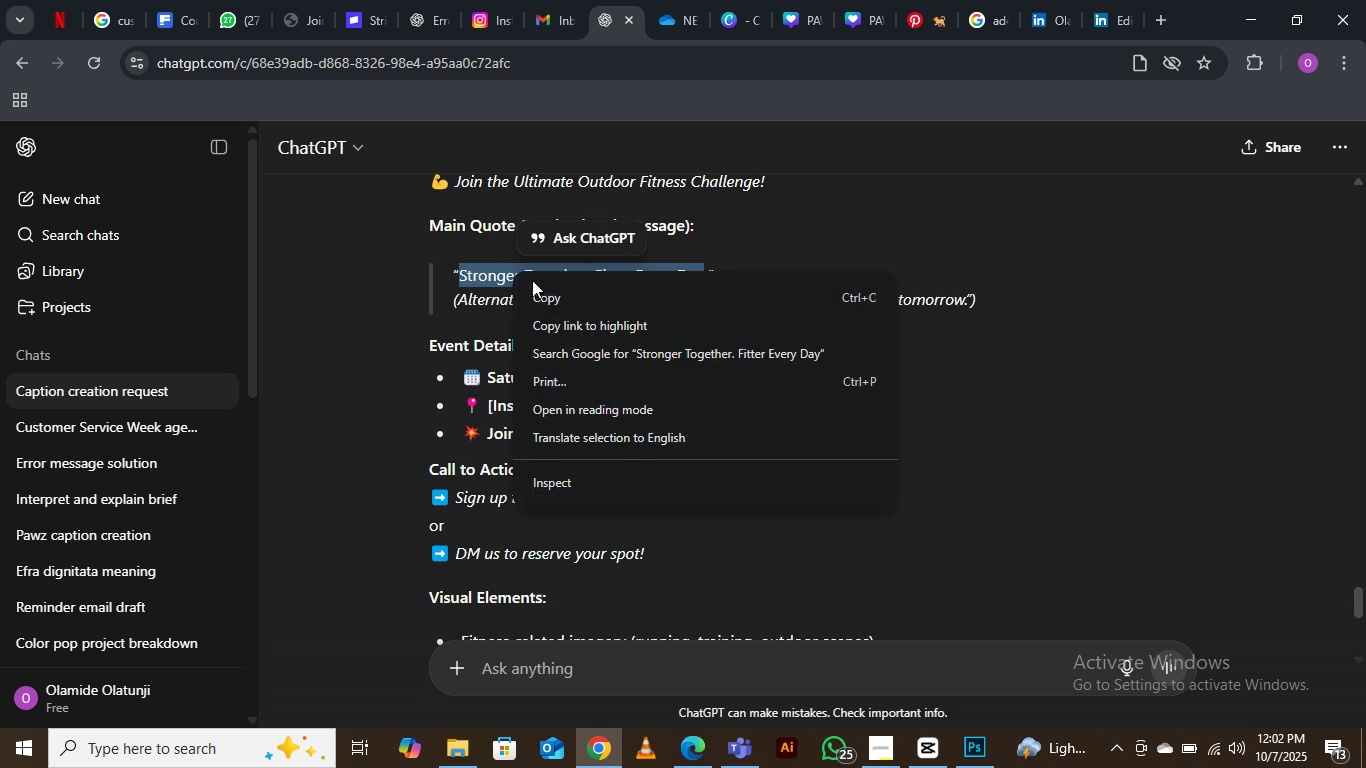 
left_click([561, 302])
 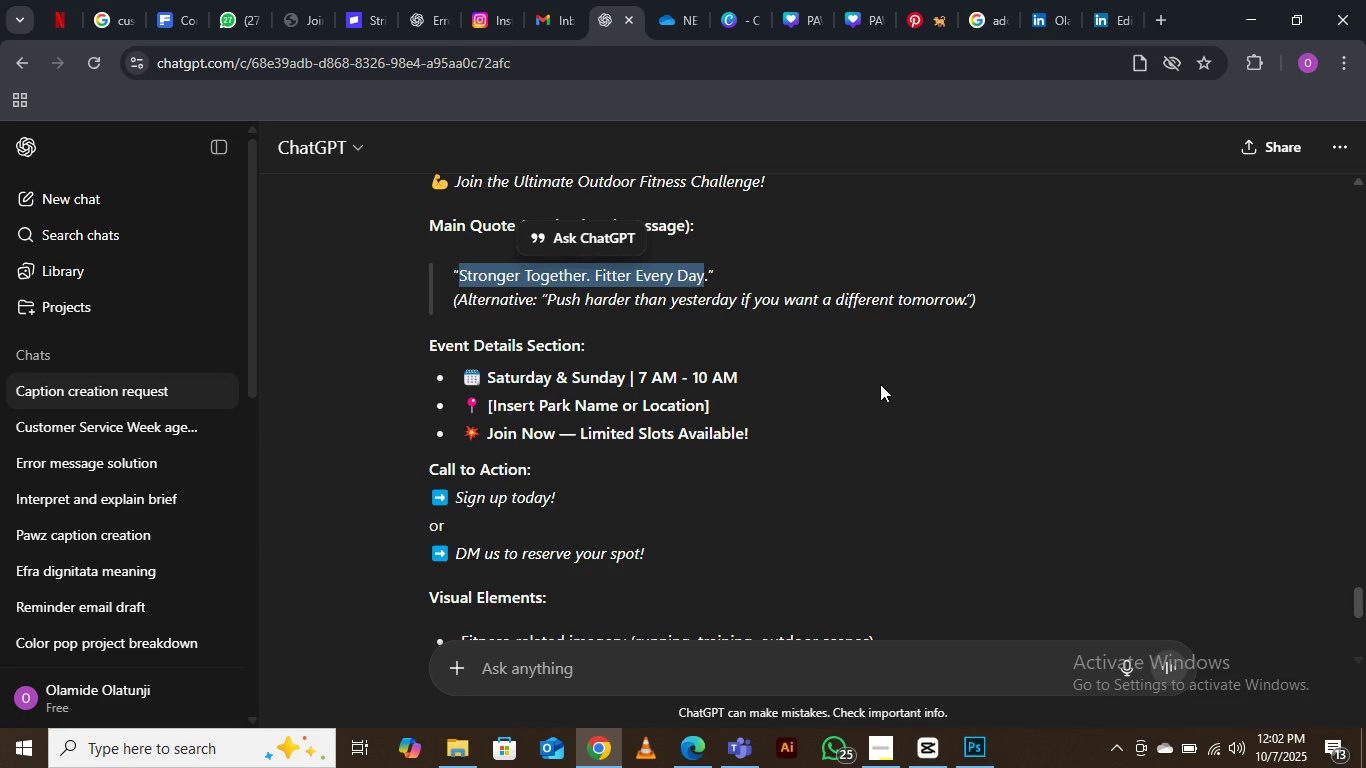 
scroll: coordinate [575, 523], scroll_direction: down, amount: 3.0
 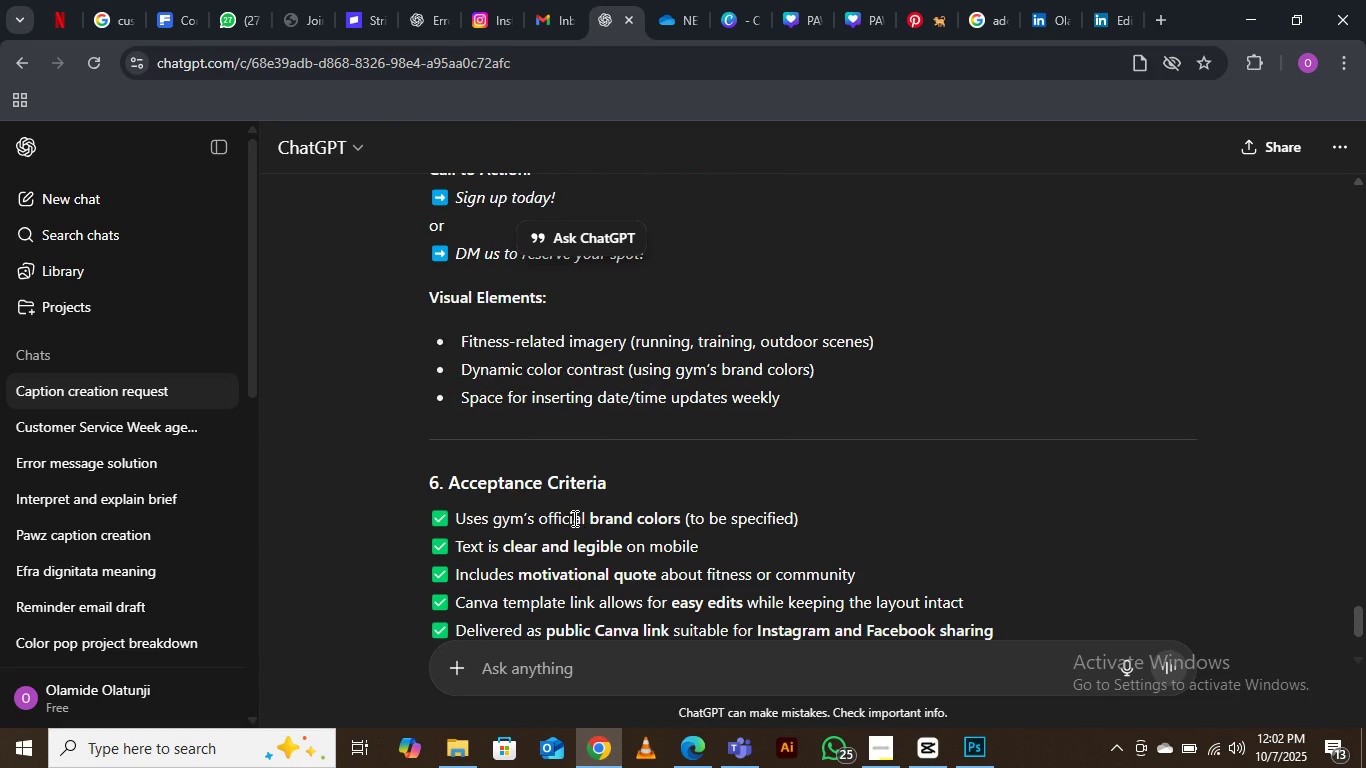 
scroll: coordinate [769, 407], scroll_direction: up, amount: 2.0
 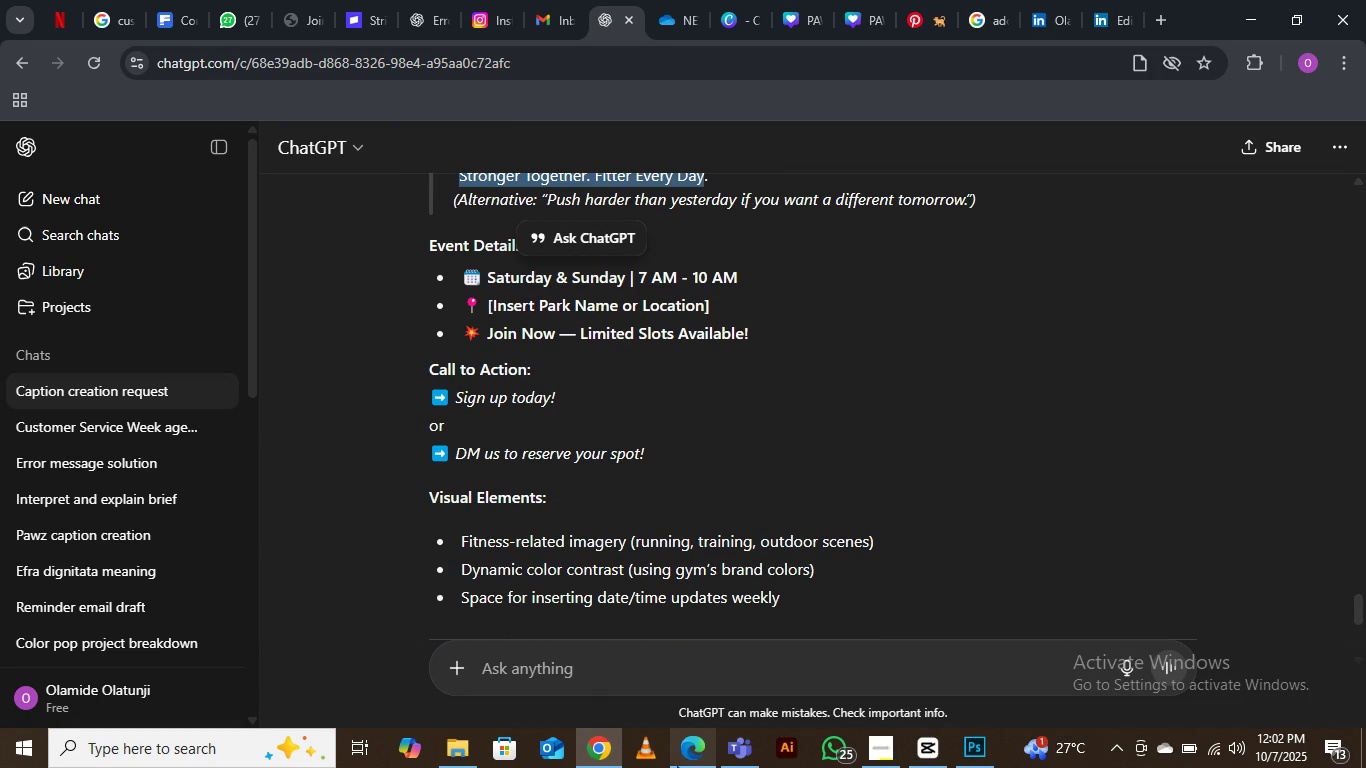 
left_click([682, 752])
 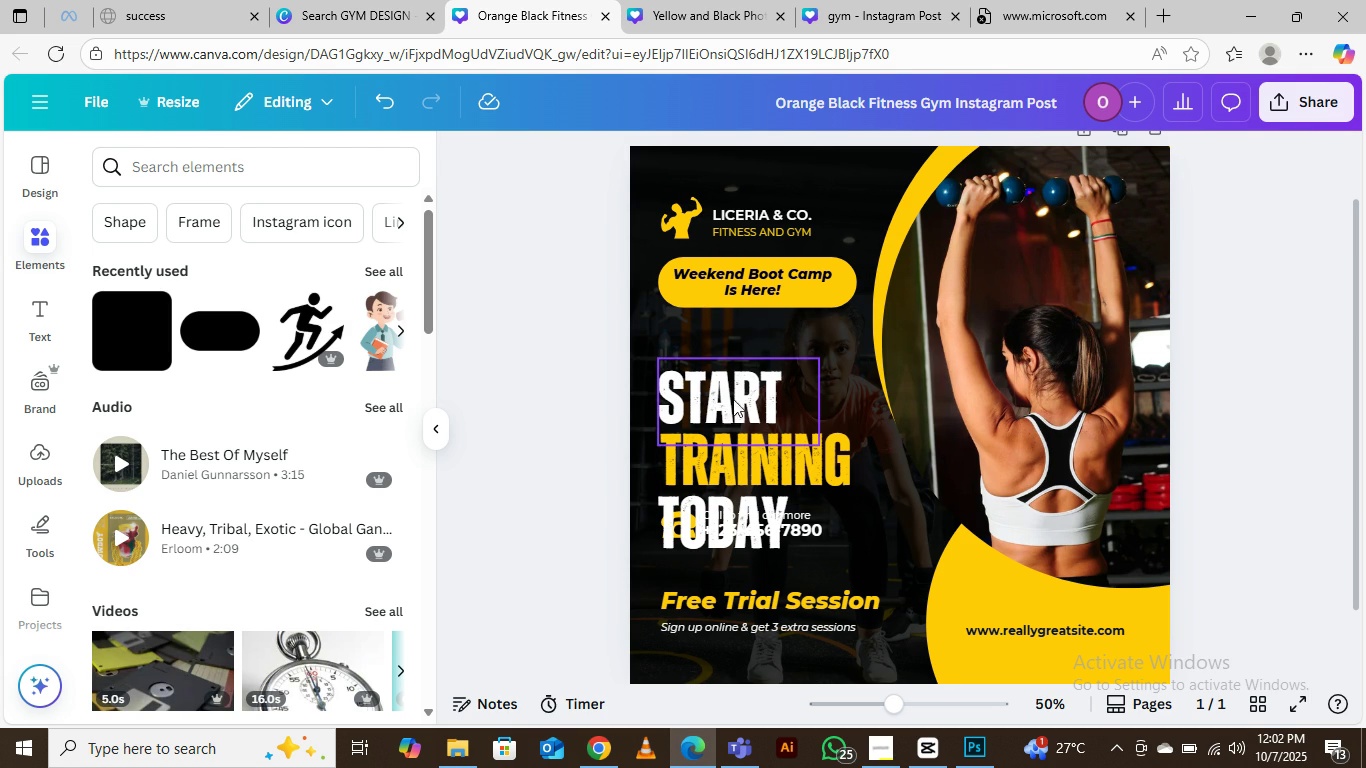 
left_click([733, 387])
 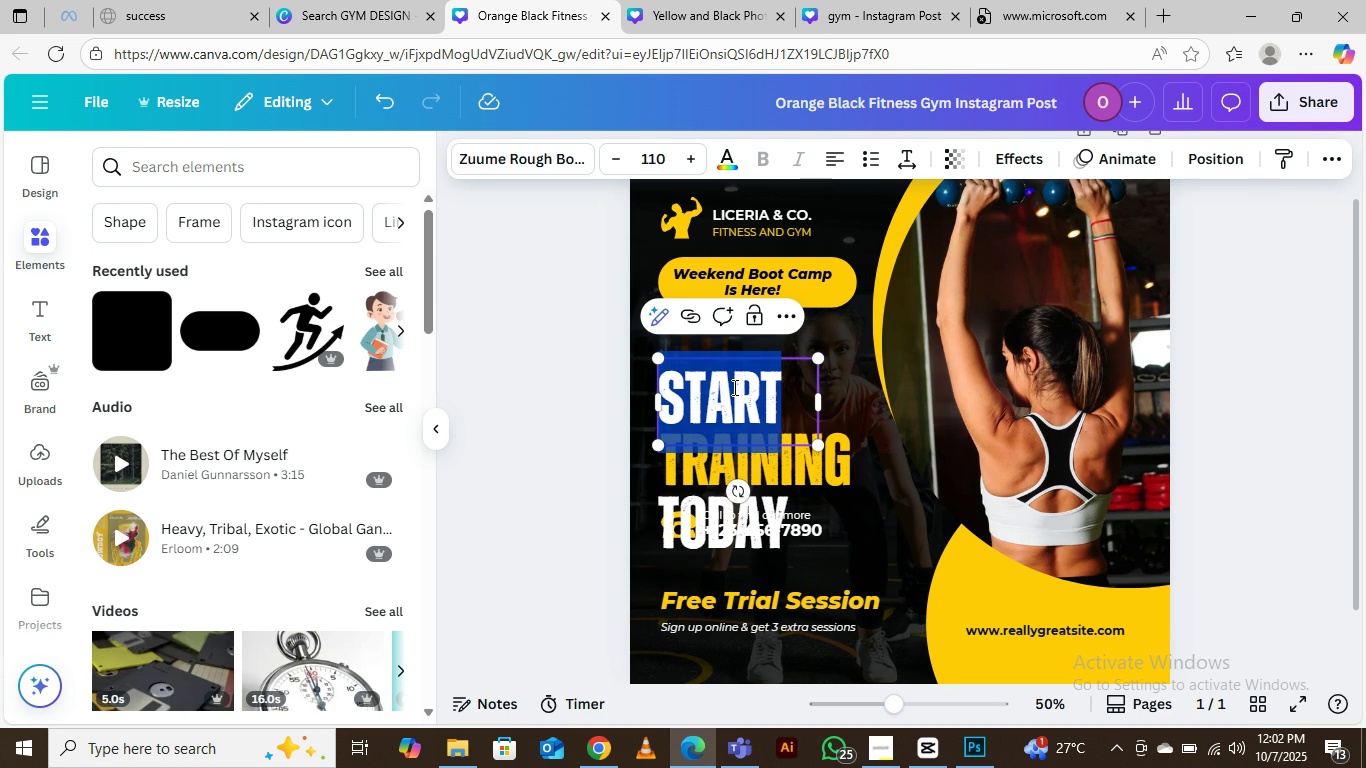 
double_click([733, 387])